 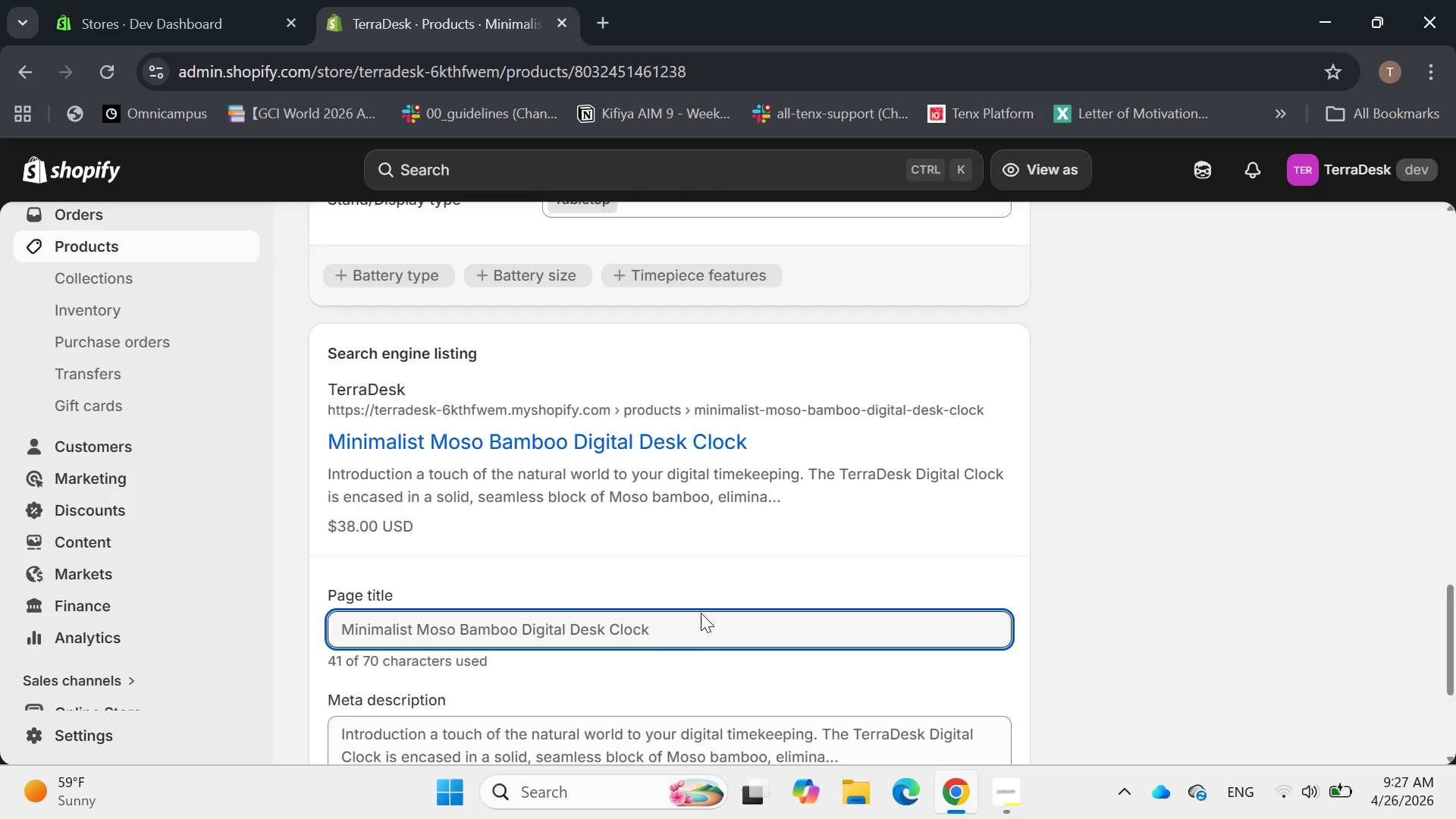 
left_click([689, 522])
 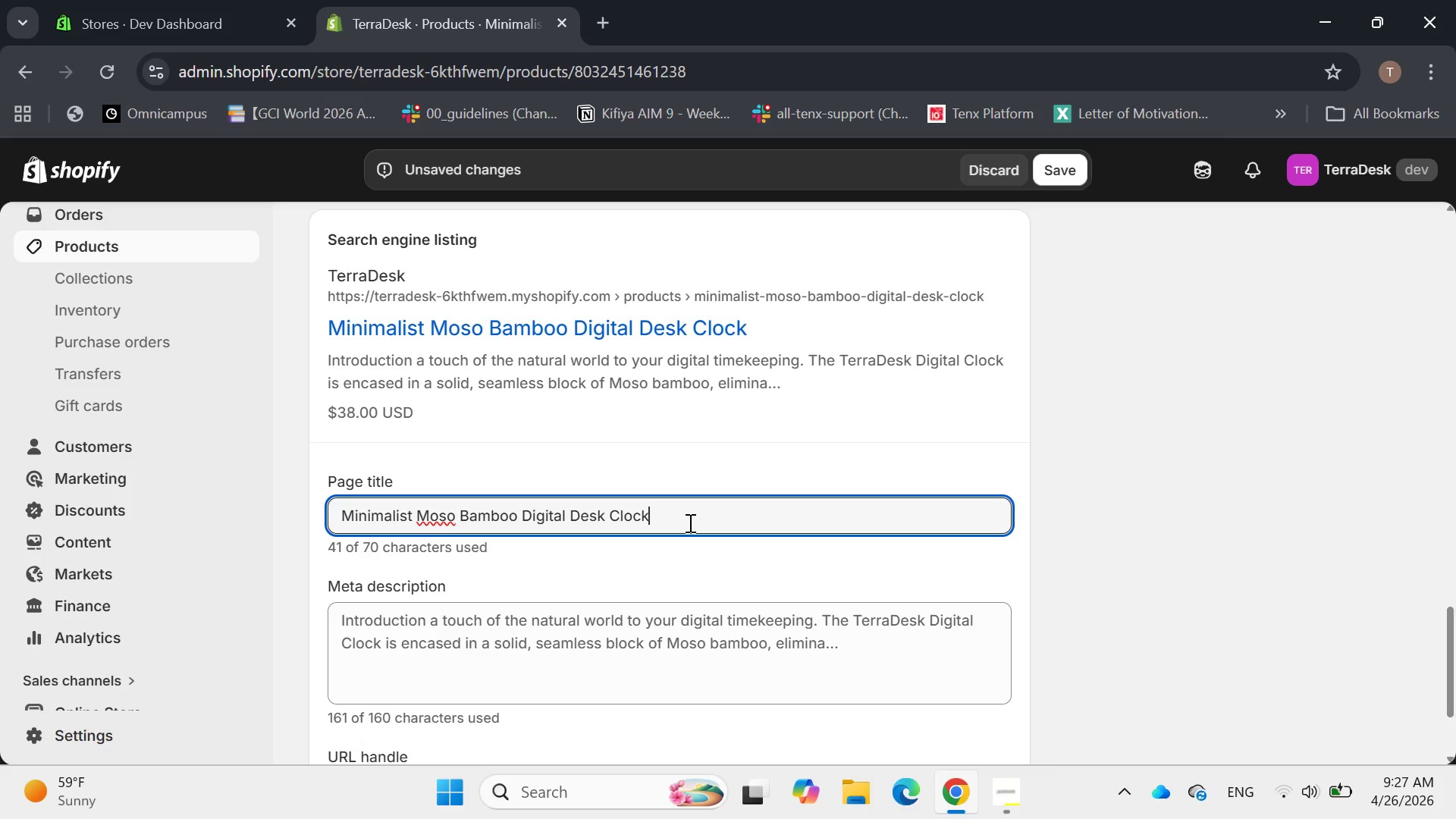 
wait(16.42)
 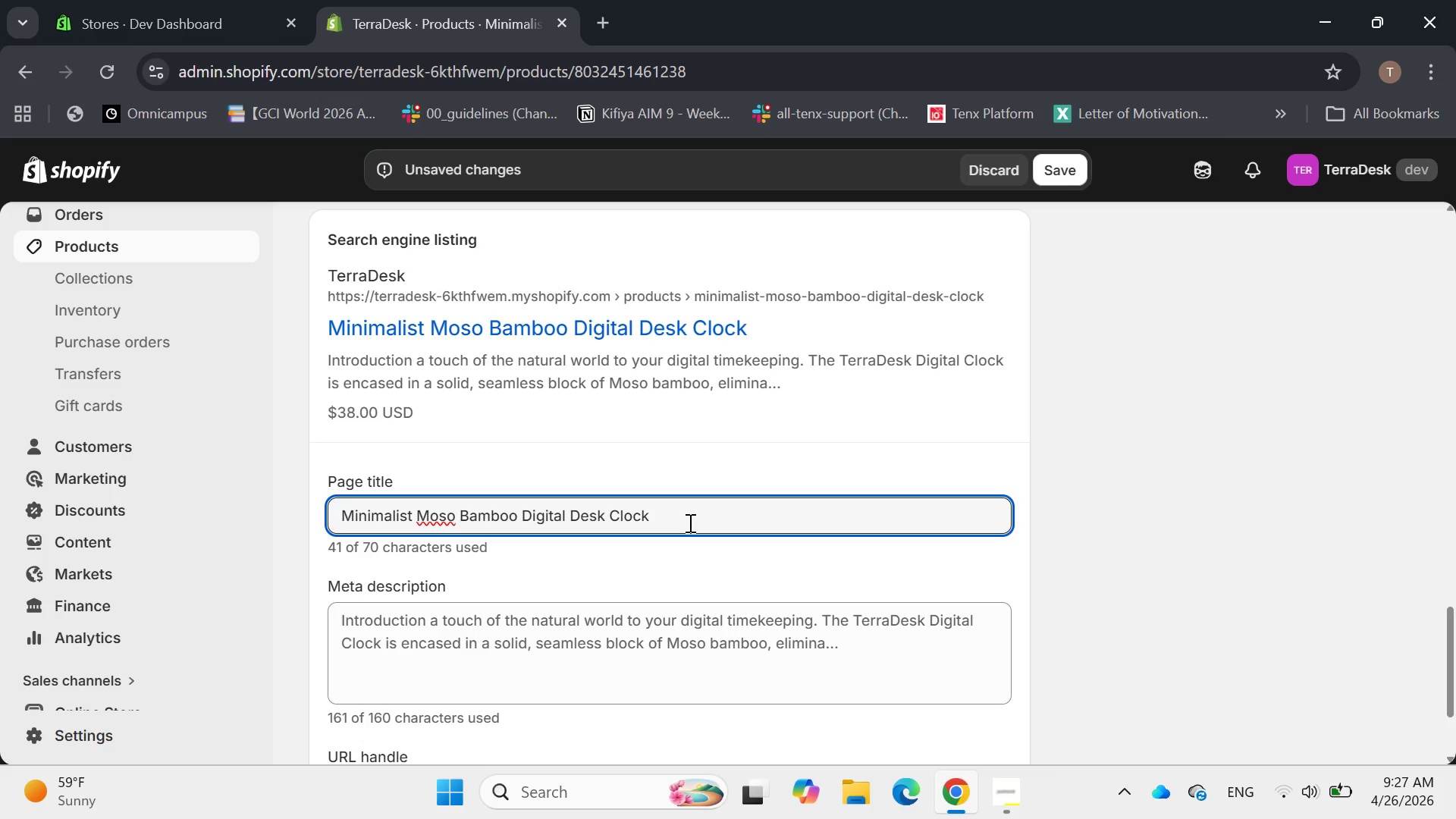 
key(Shift+Backslash)
 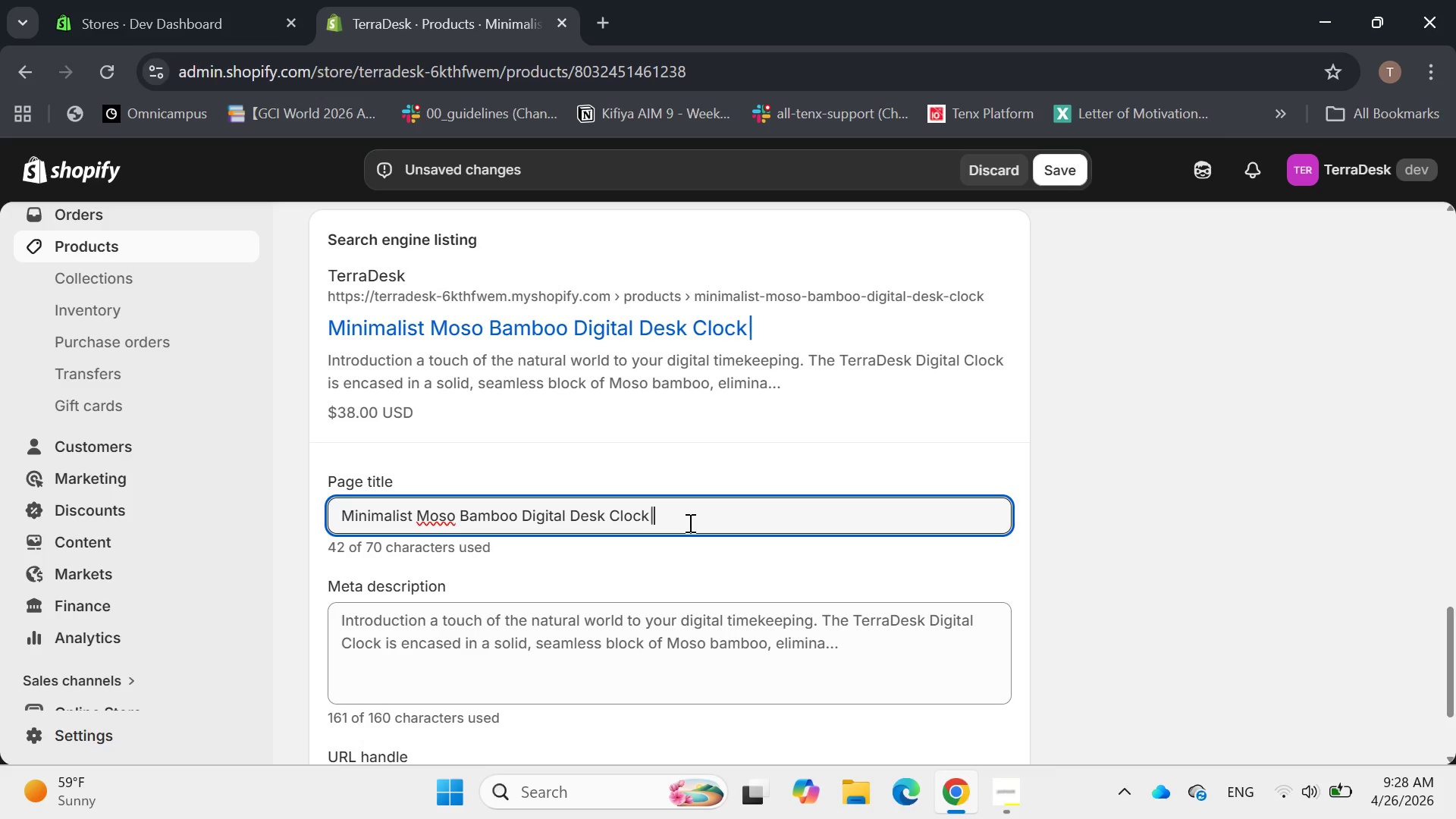 
key(Space)
 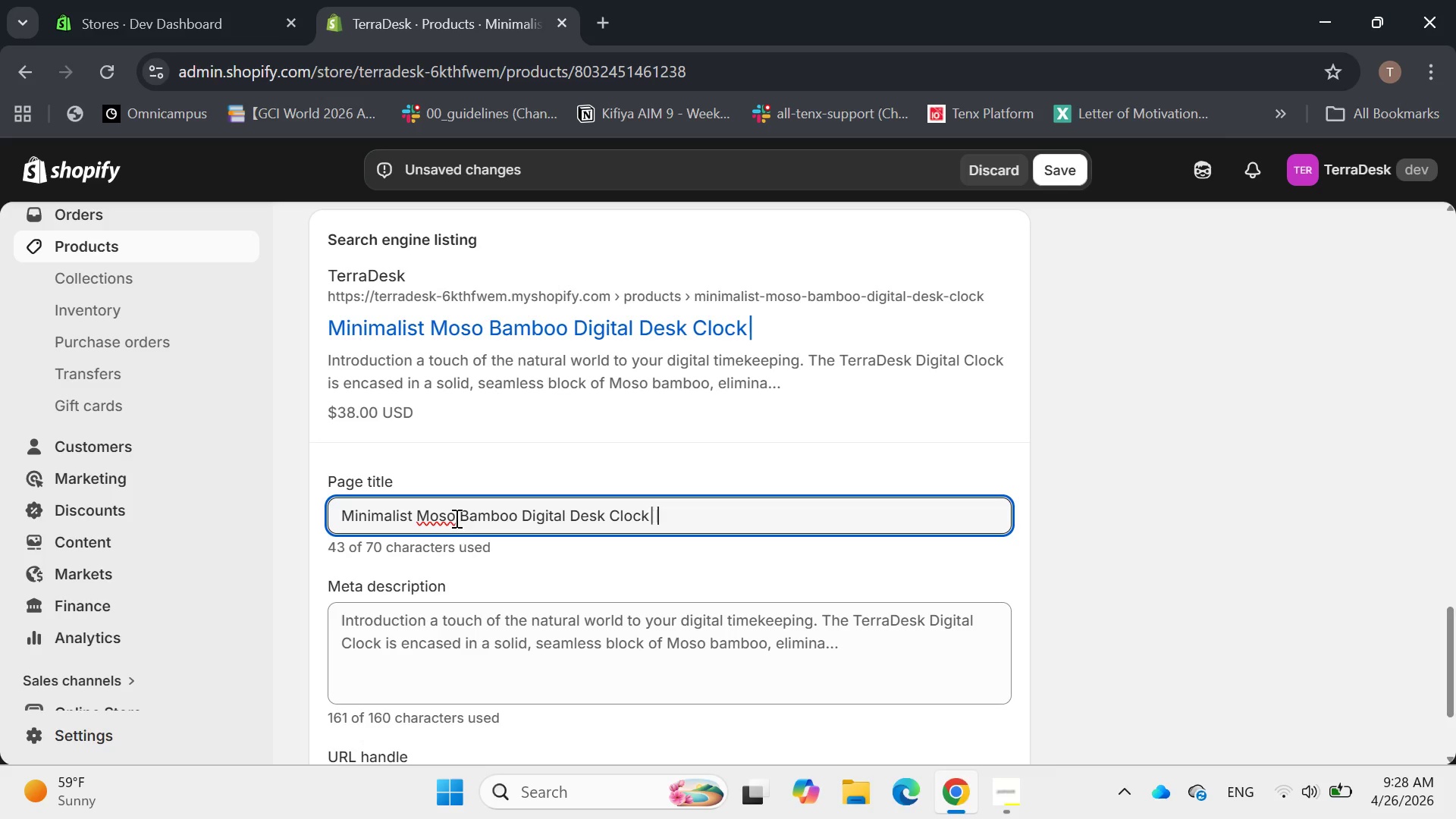 
left_click_drag(start_coordinate=[458, 517], to_coordinate=[292, 499])
 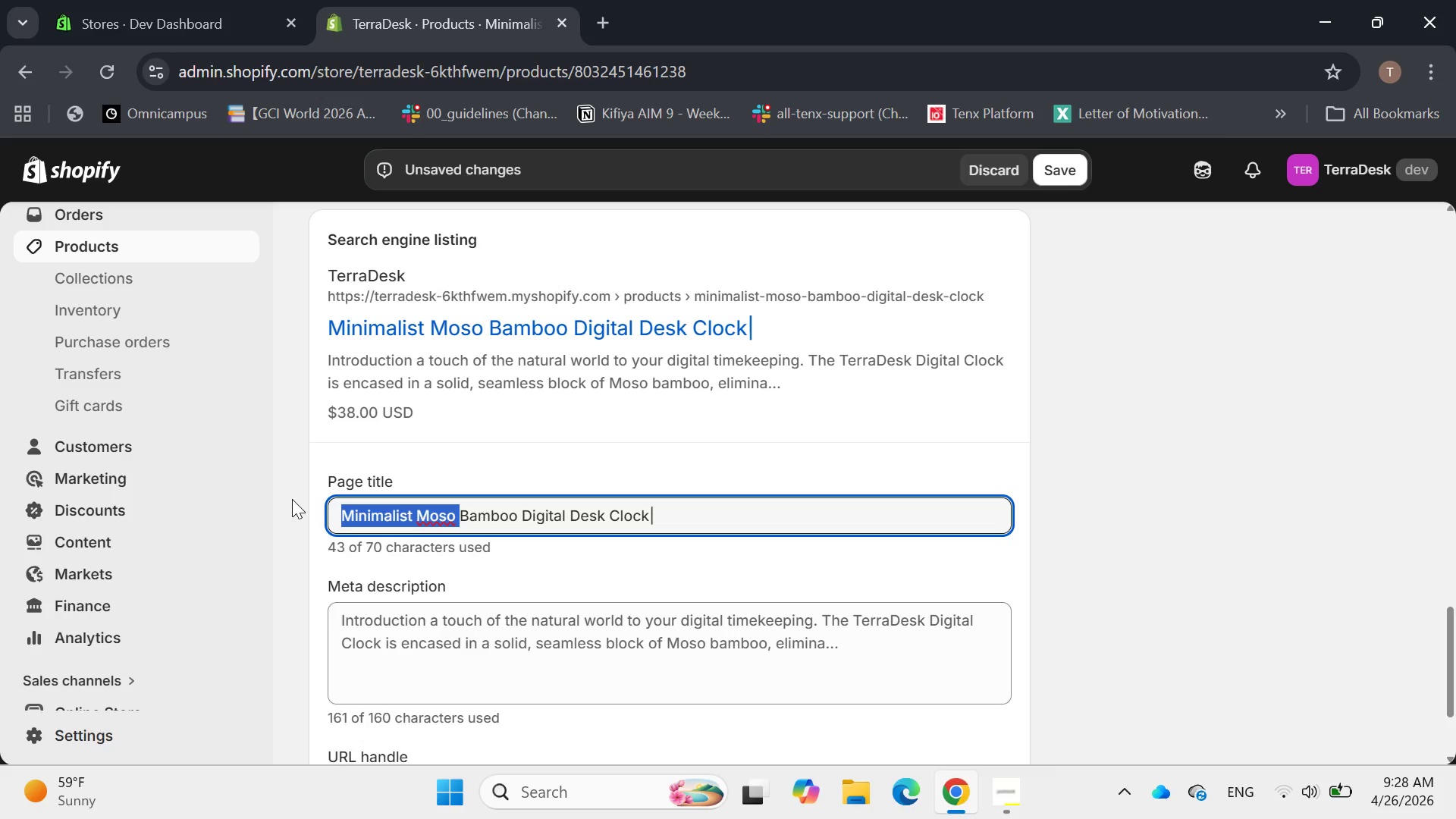 
key(Backspace)
 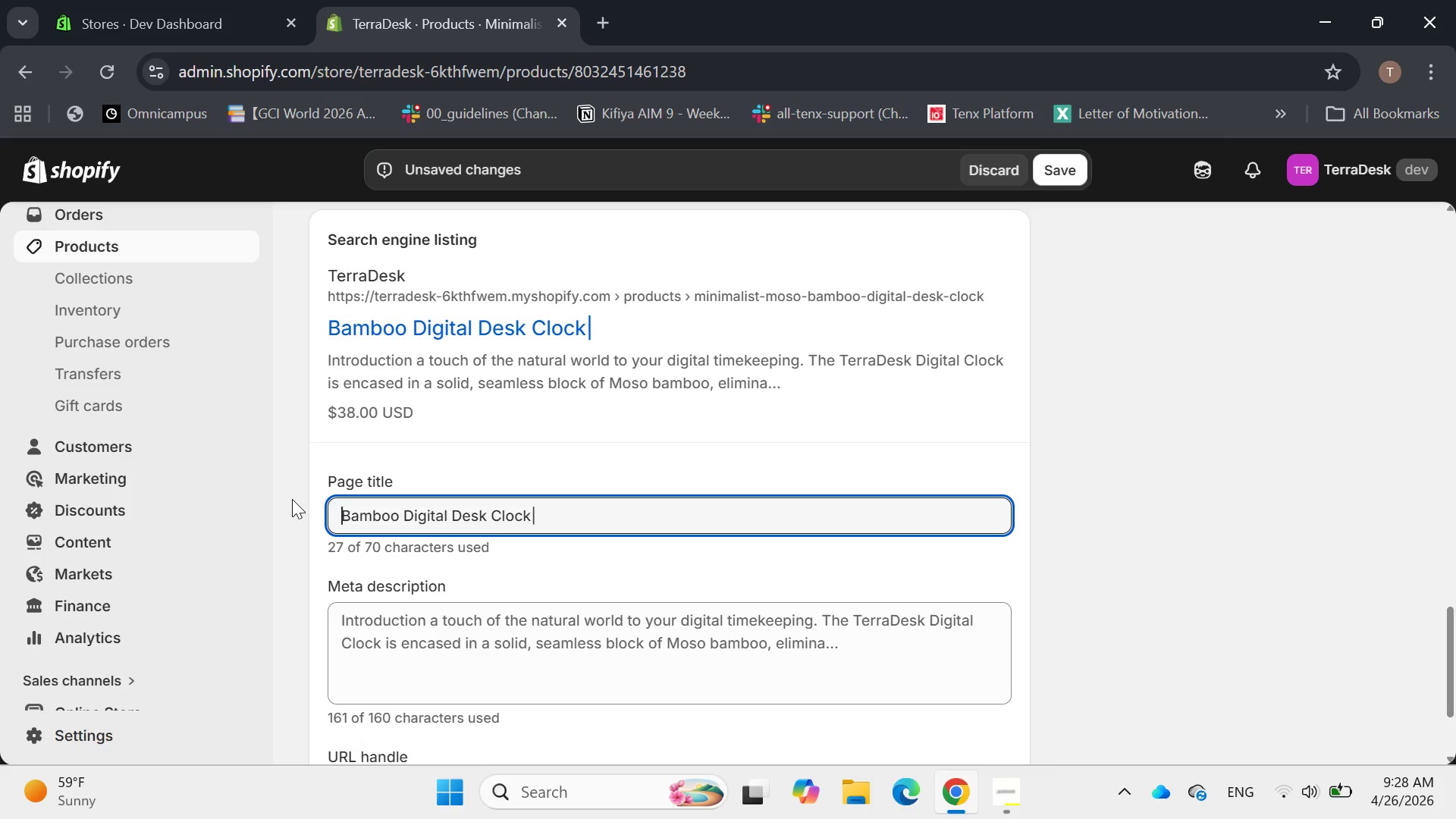 
hold_key(key=ArrowRight, duration=1.44)
 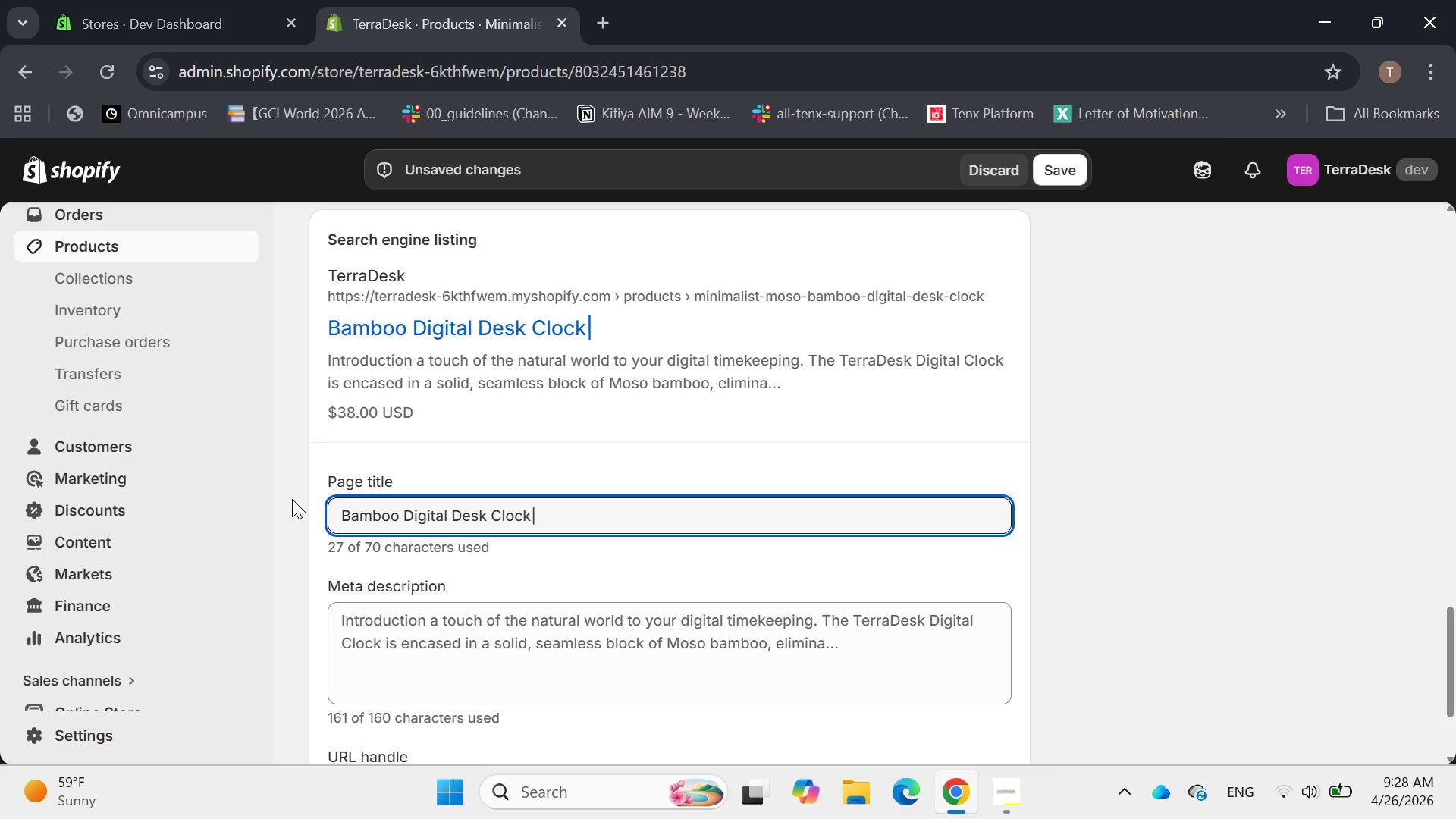 
type(mINI)
key(Backspace)
key(Backspace)
key(Backspace)
key(Backspace)
type(Minimalist LED Timekeeper)
 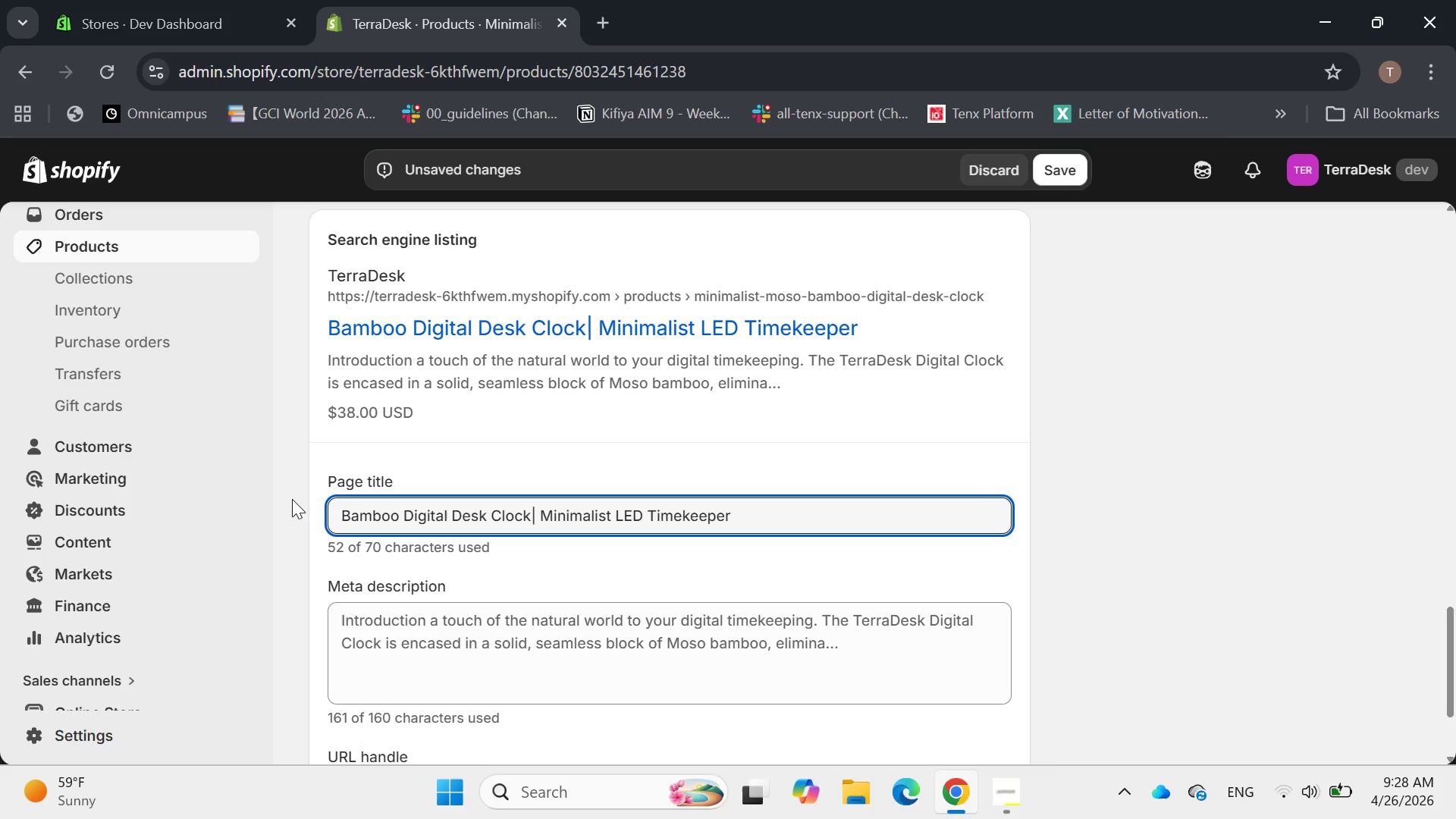 
key(Control+A)
 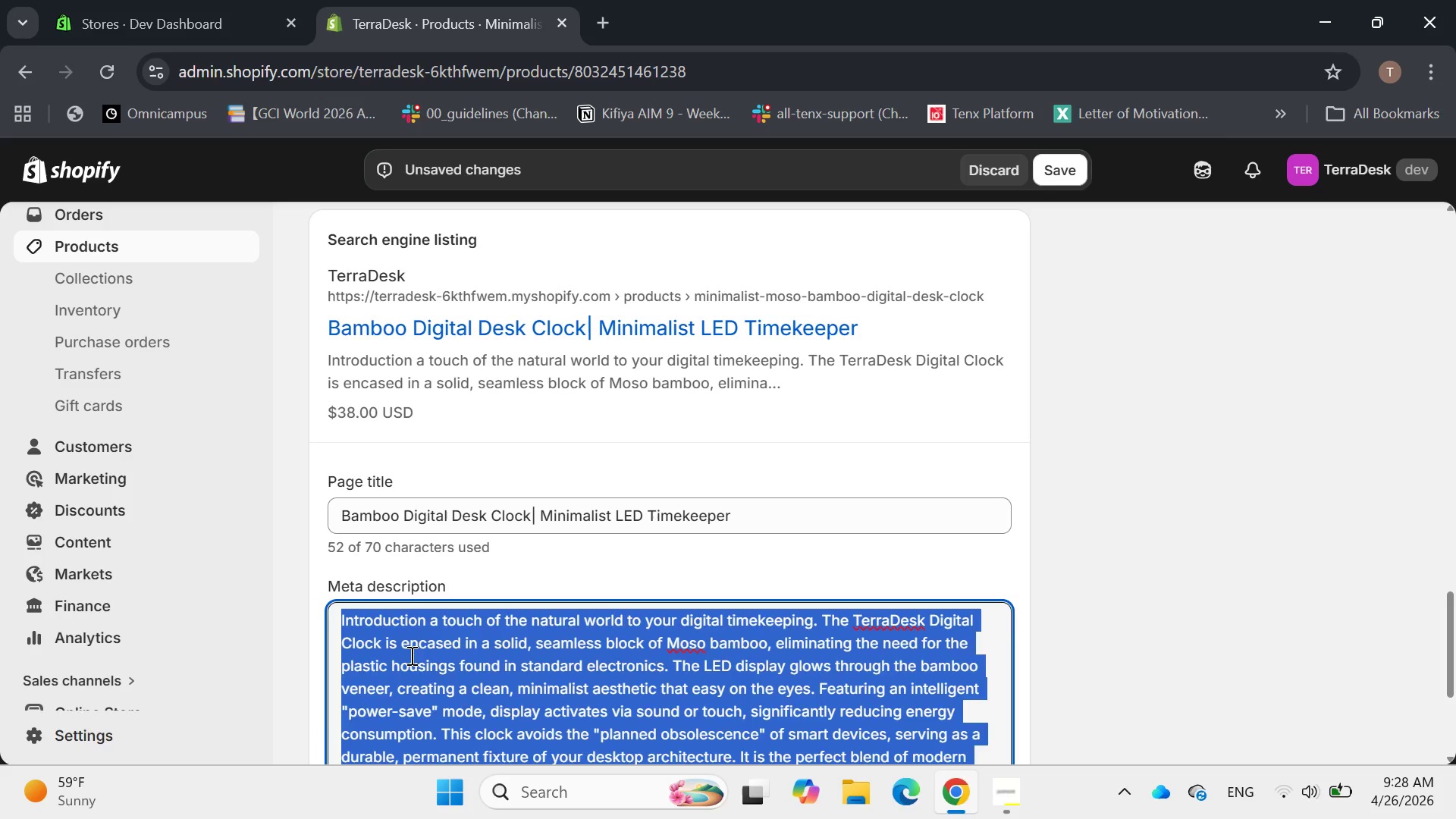 
key(Backspace)
 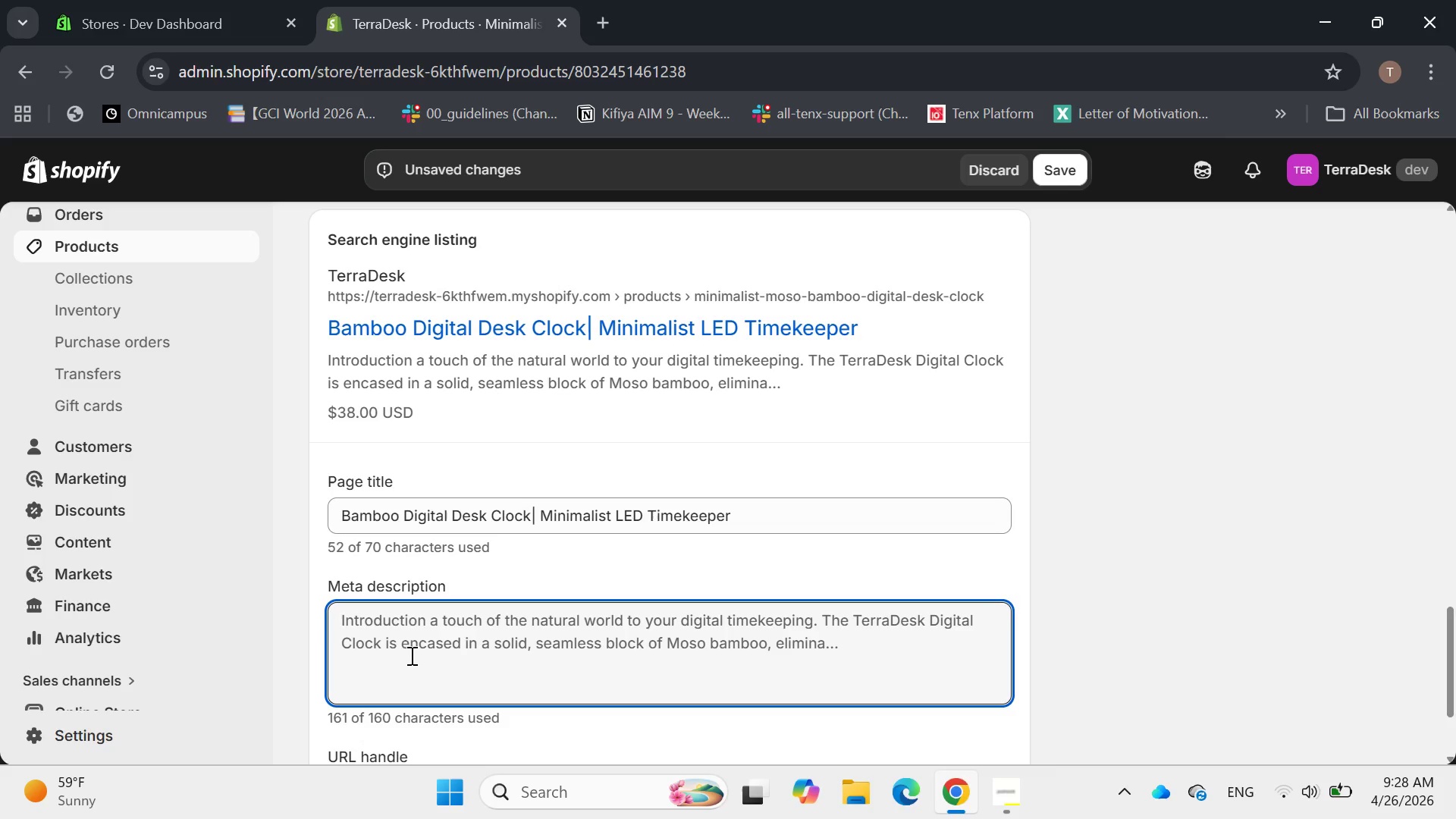 
key(Control+Z)
 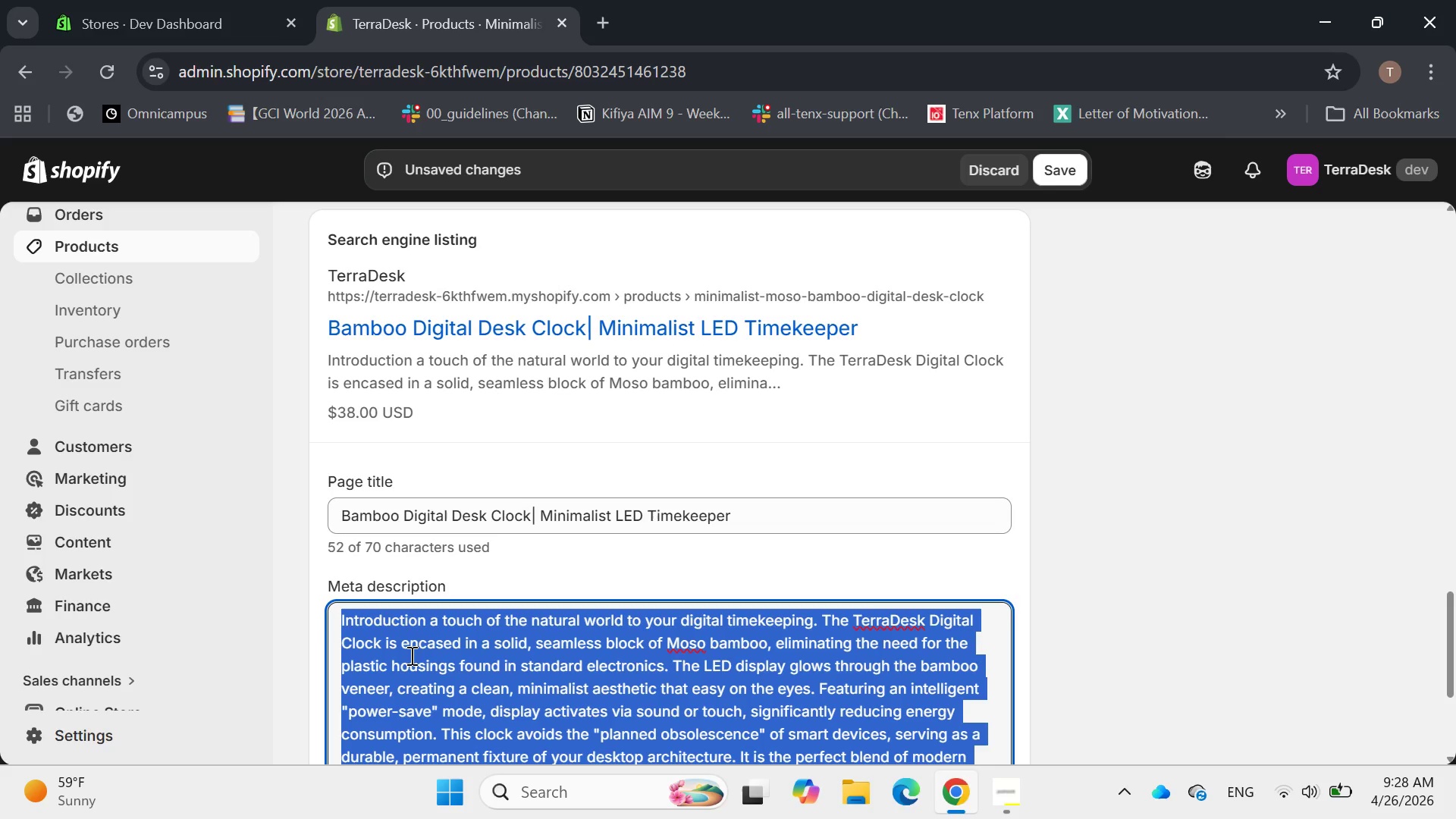 
key(Backspace)
 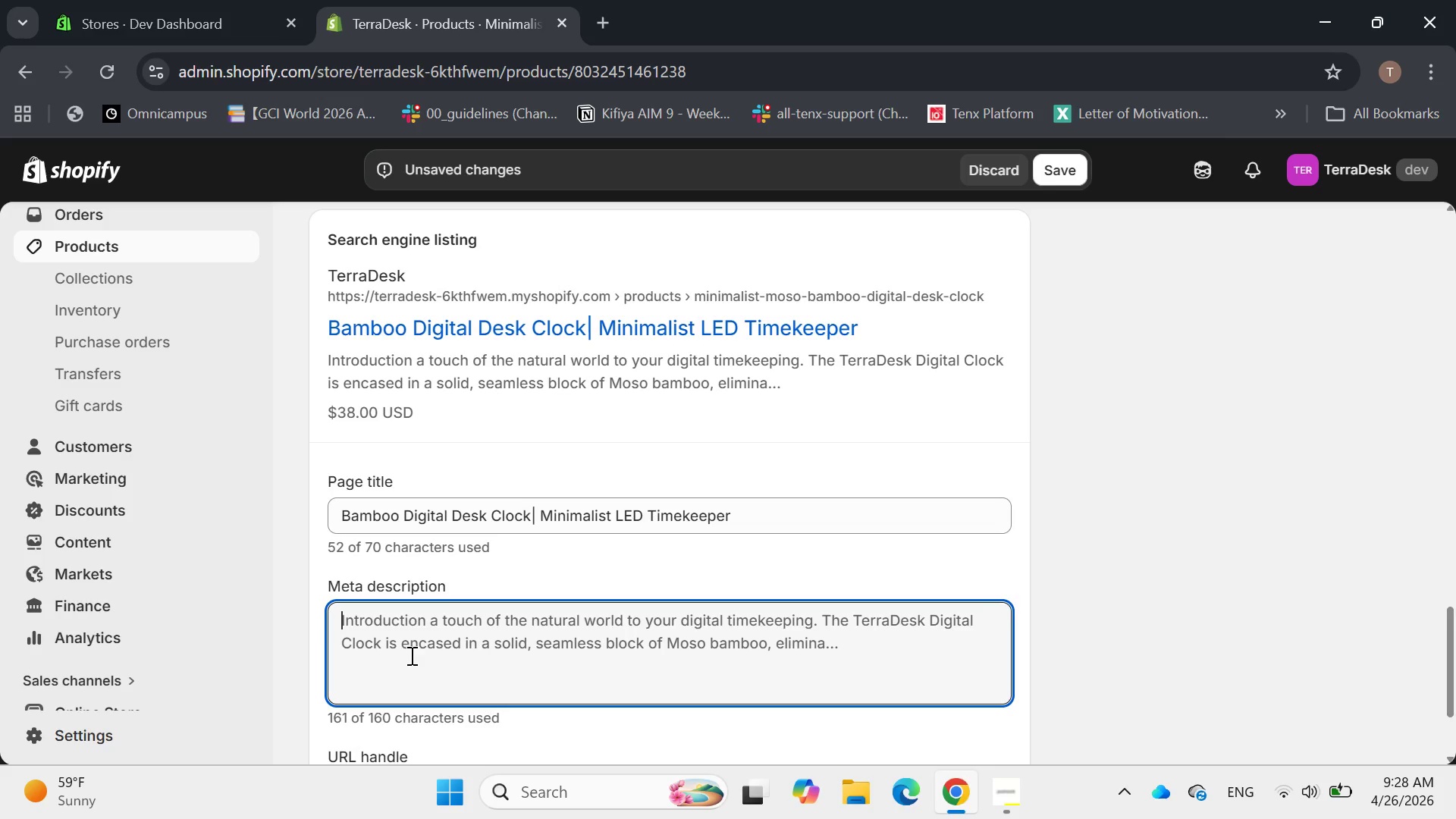 
wait(6.2)
 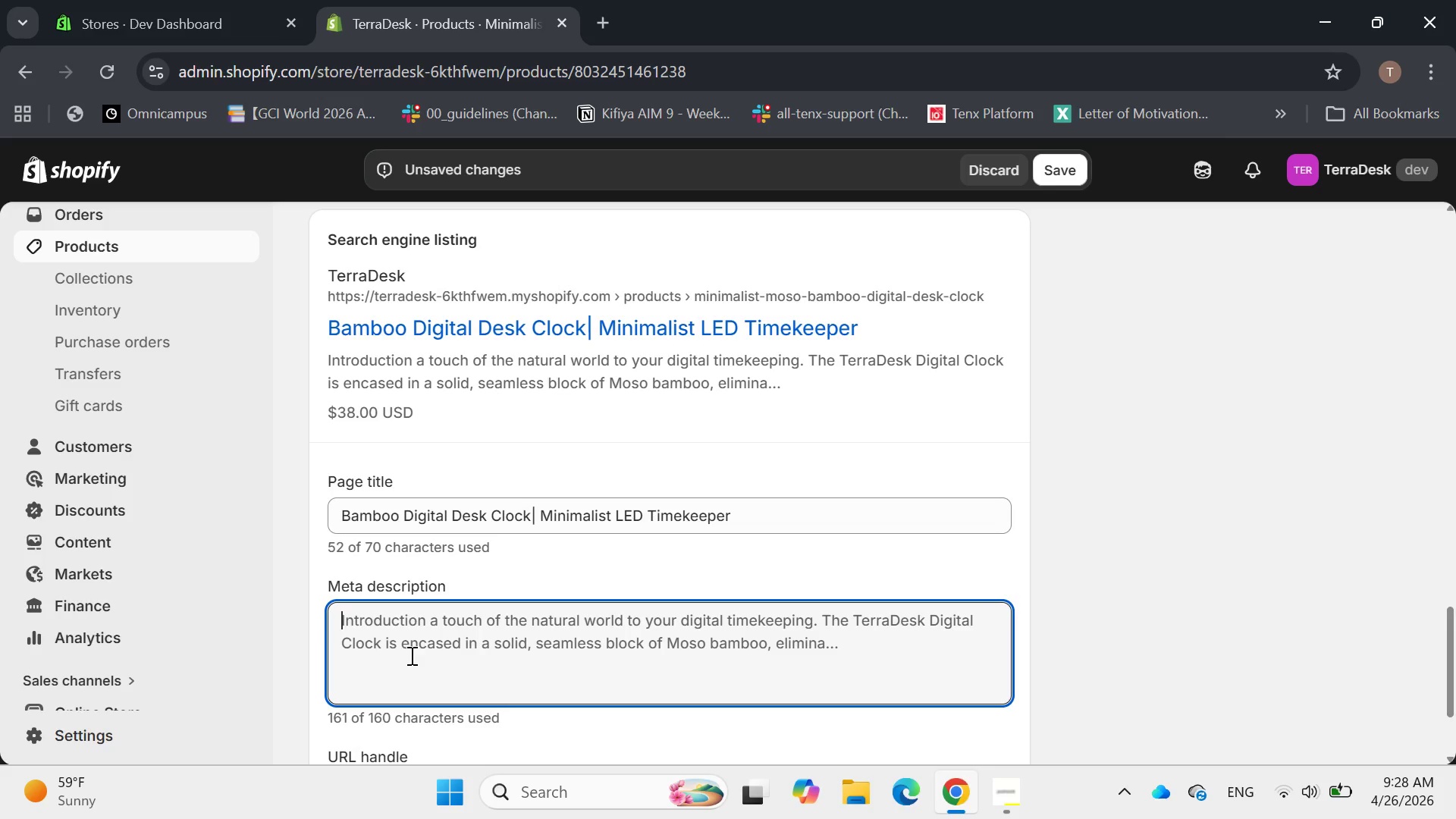 
type(Soil)
key(Backspace)
key(Backspace)
type(lid Modo)
key(Backspace)
key(Backspace)
type(so bamboo digital clock with energy-saving LED Is)
key(Backspace)
key(Backspace)
type(isplay )
key(Backspace)
type(. Eco-friendly, Plastic )
key(Backspace)
key(Backspace)
key(Backspace)
key(Backspace)
key(Backspace)
key(Backspace)
key(Backspace)
key(Backspace)
type(plastic )
key(Backspace)
type(-free, and minimalist desk accessory.)
 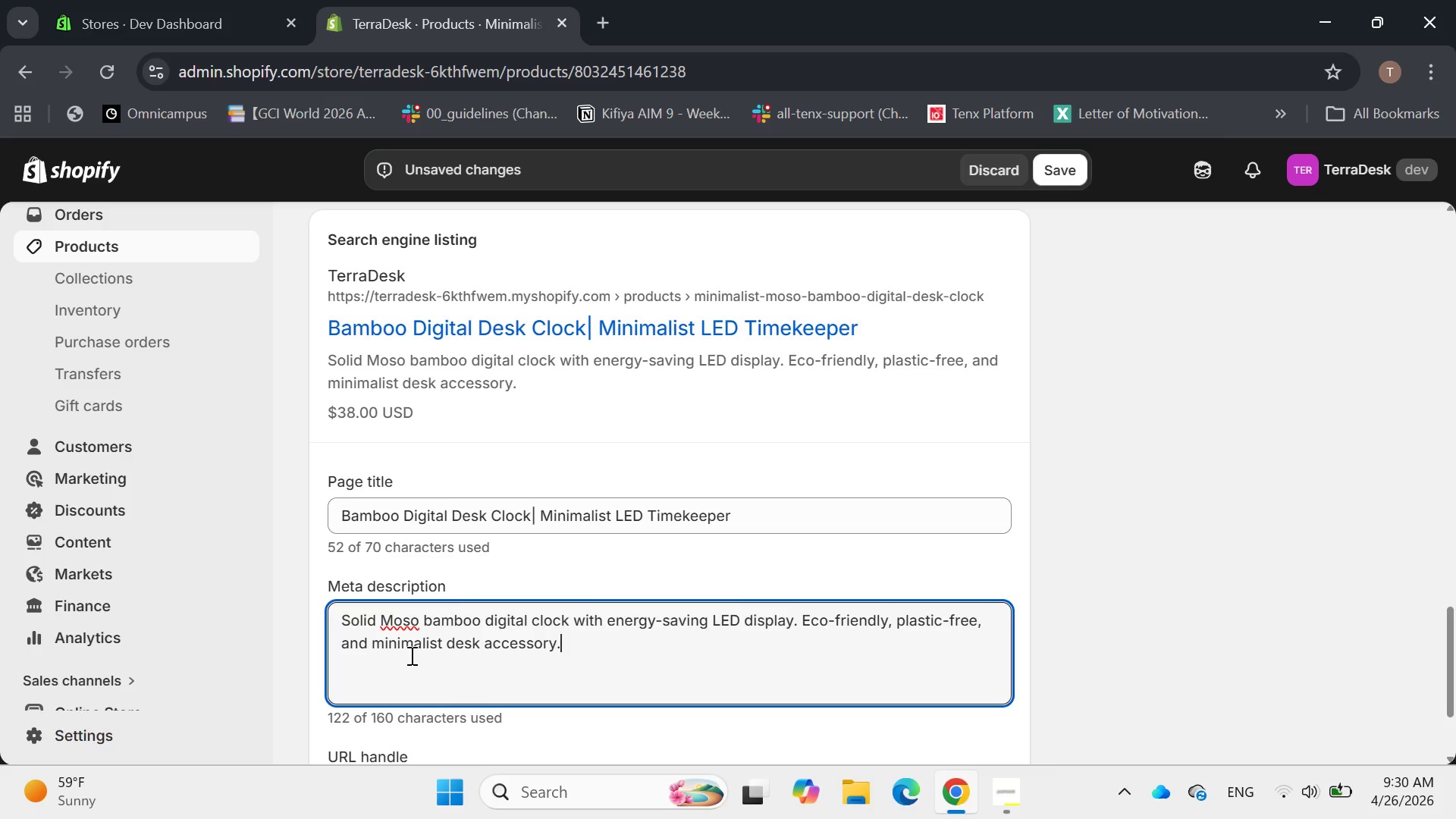 
wait(7.61)
 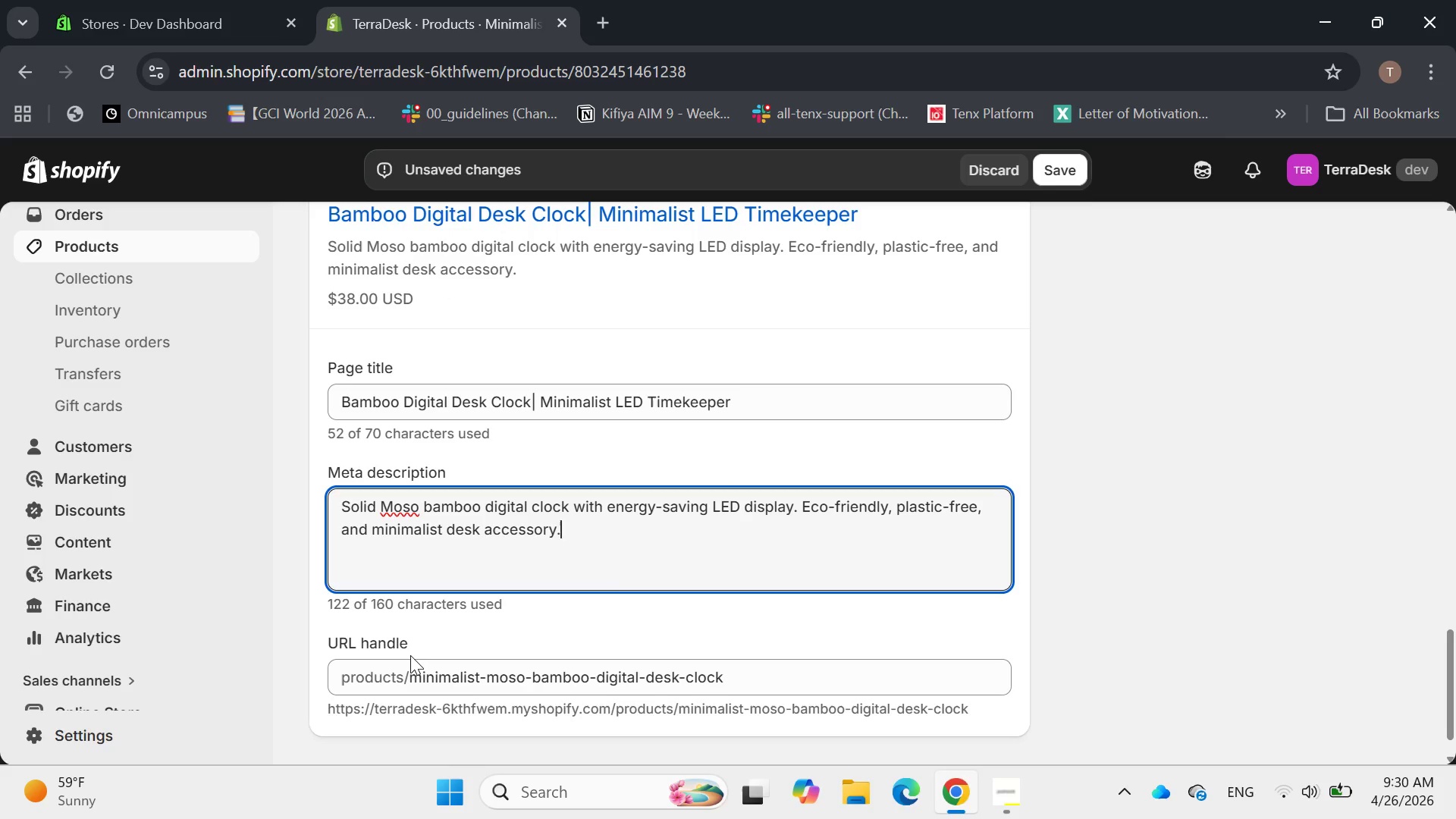 
left_click_drag(start_coordinate=[532, 679], to_coordinate=[410, 676])
 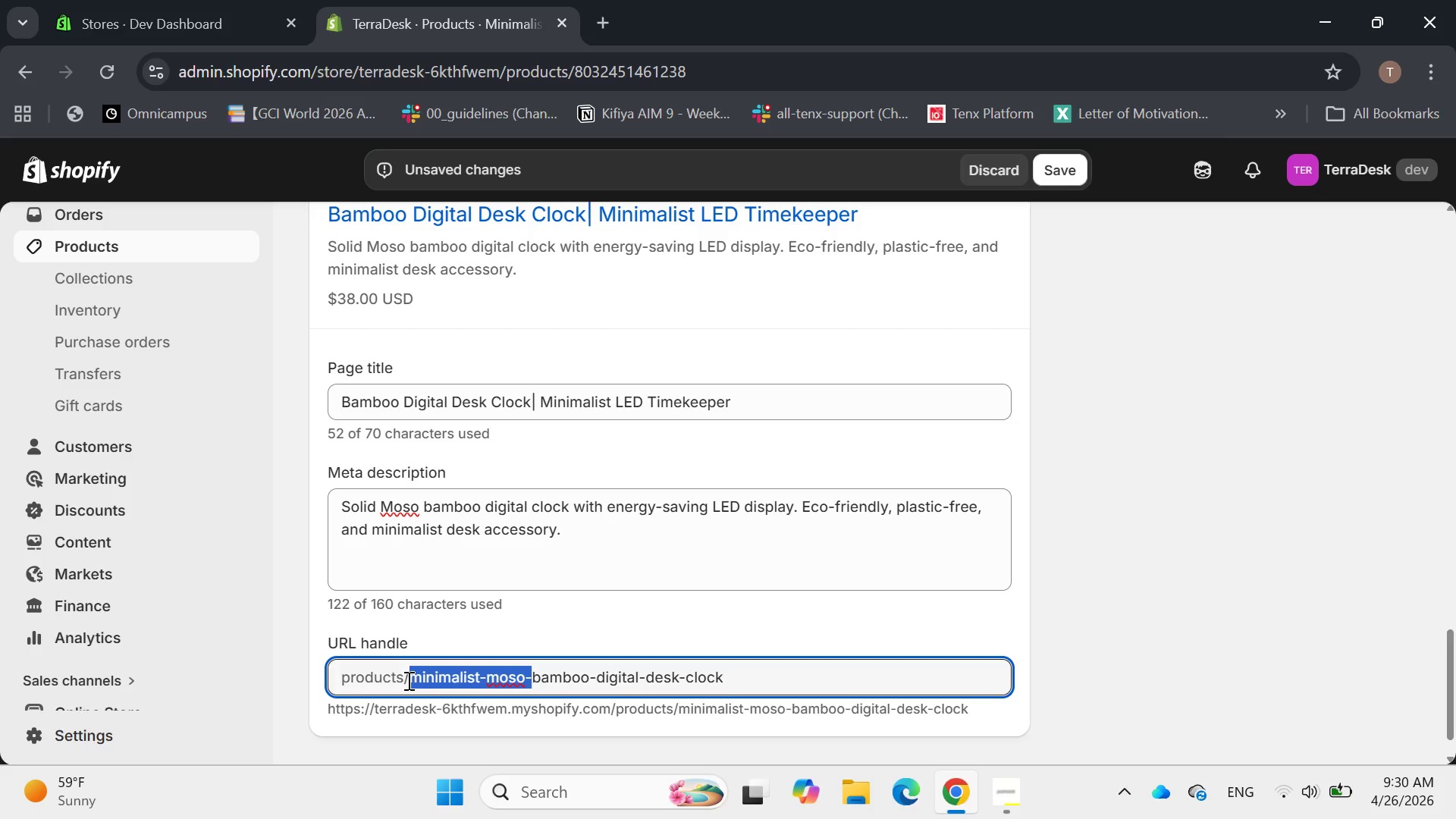 
key(Backspace)
 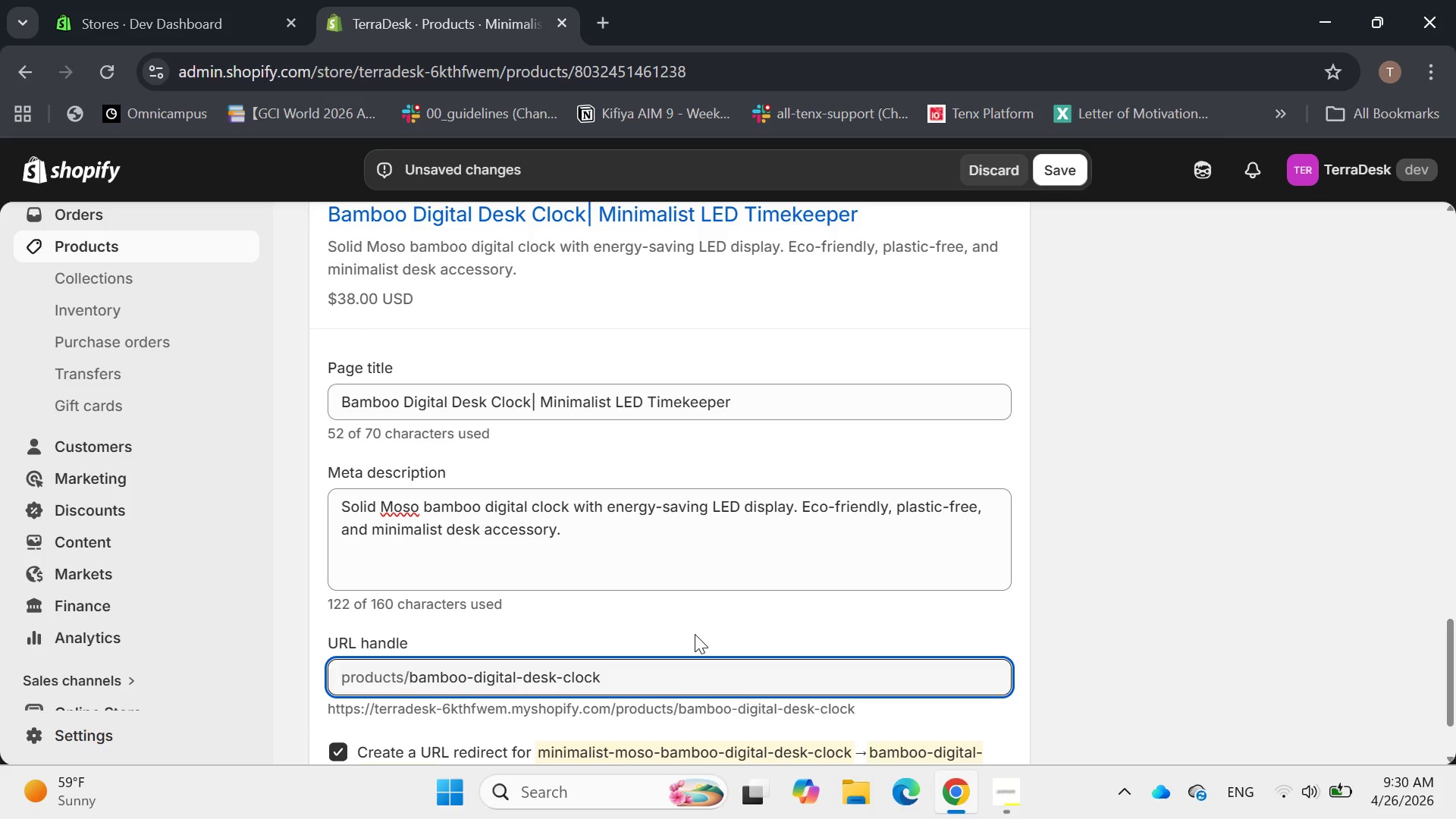 
scroll: coordinate [695, 633], scroll_direction: up, amount: 2.0
 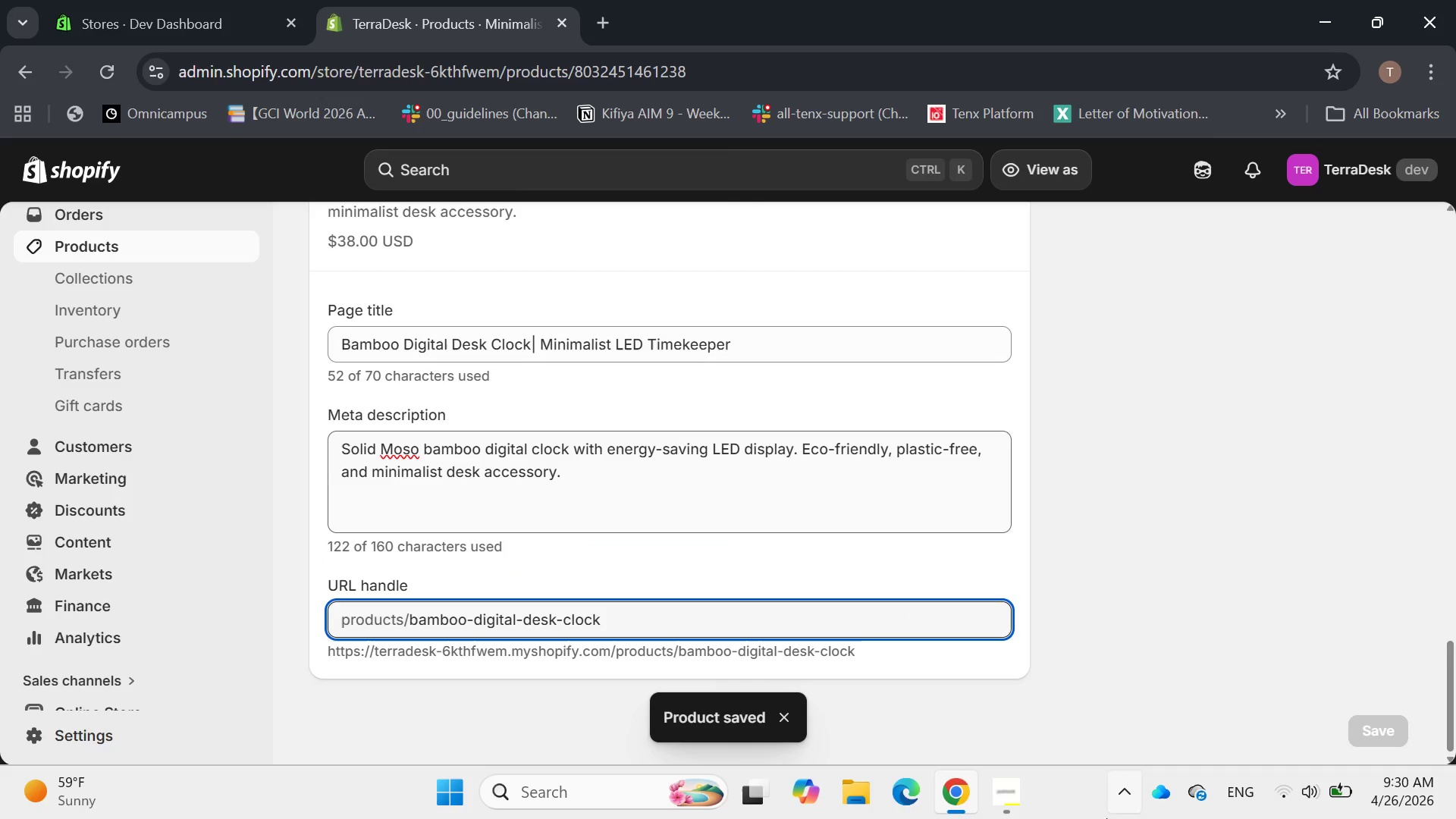 
wait(6.52)
 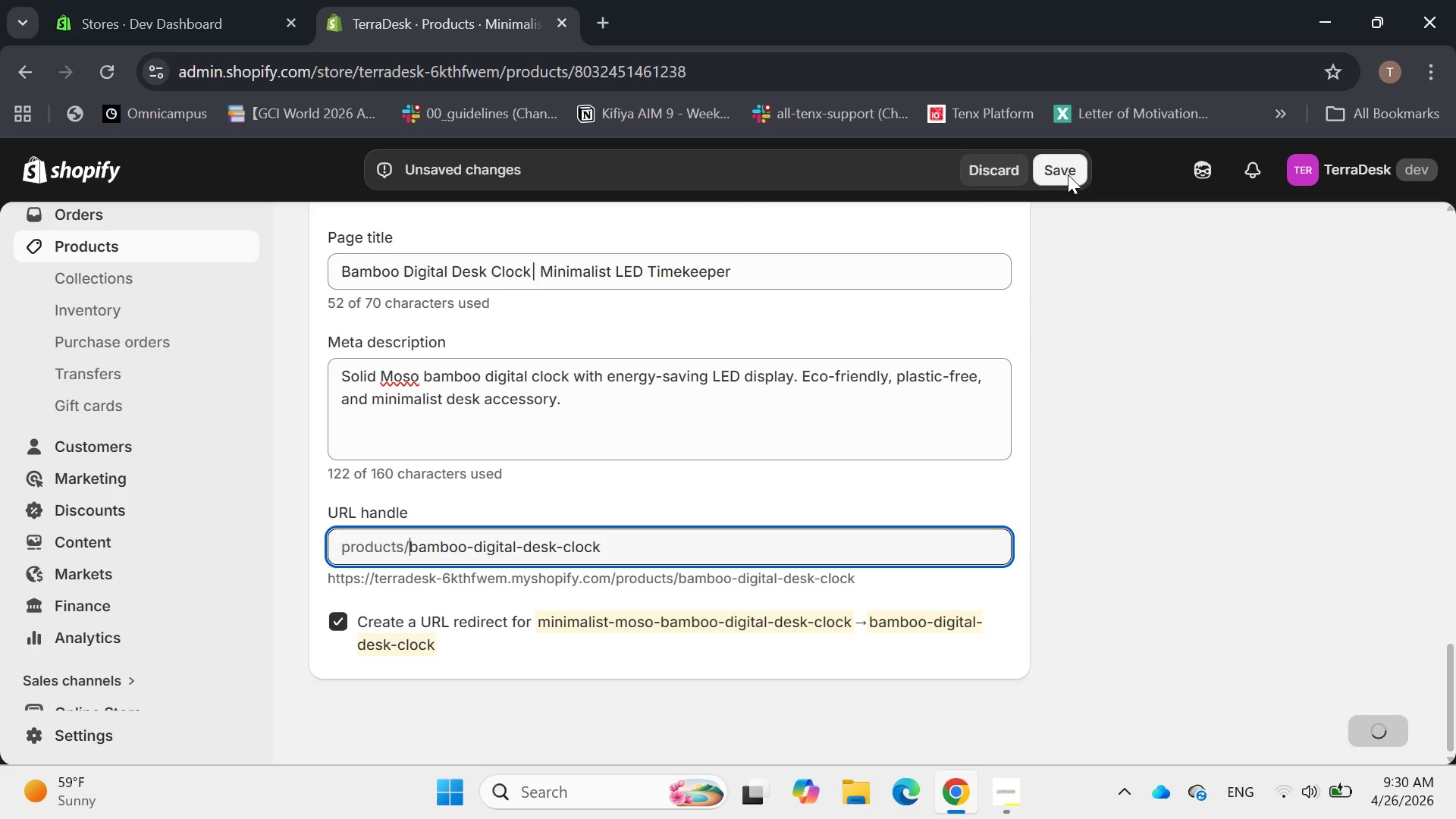 
left_click([1022, 784])